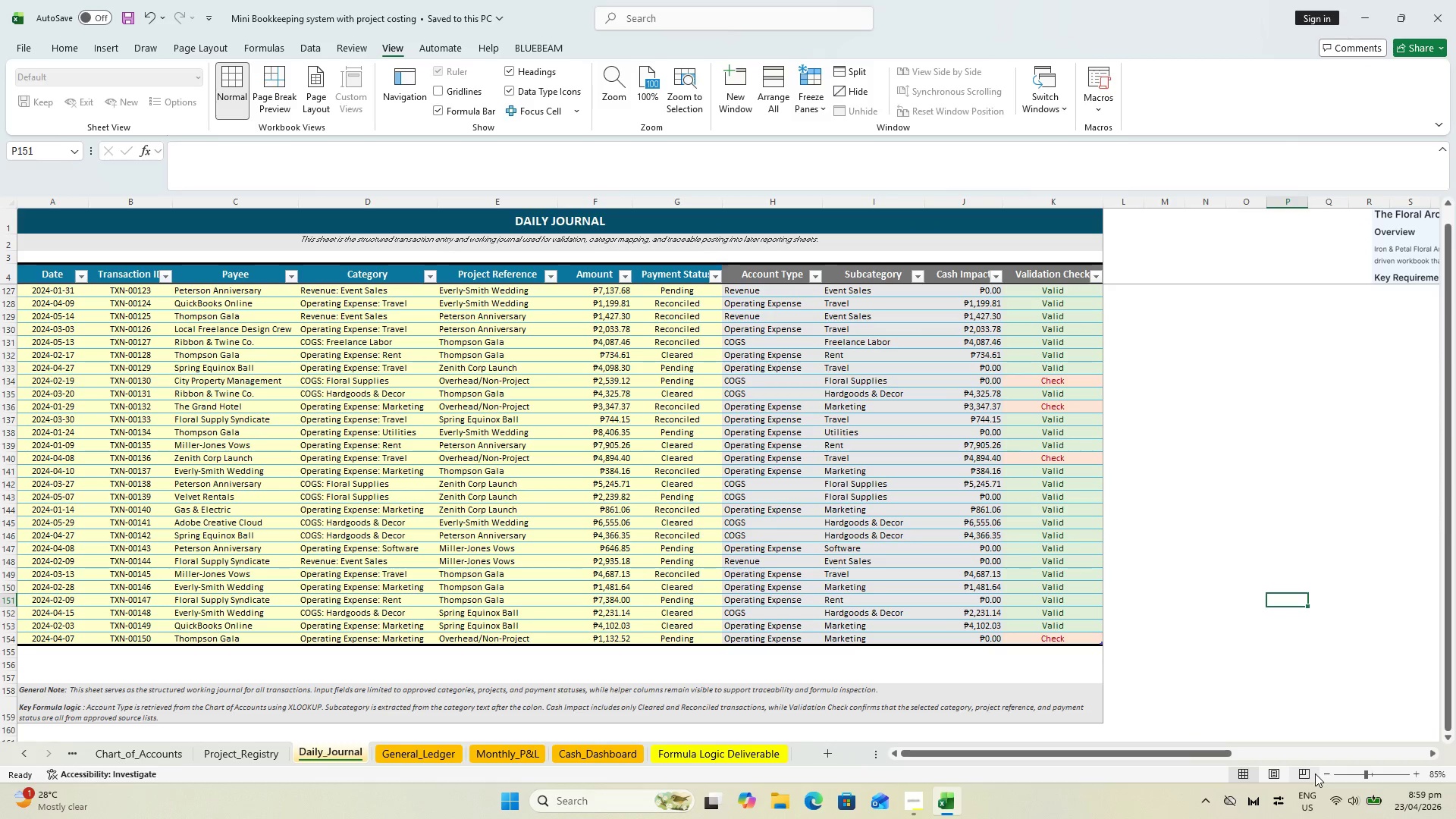 
hold_key(key=ControlLeft, duration=1.03)
scroll: coordinate [1215, 586], scroll_direction: down, amount: 3.0
 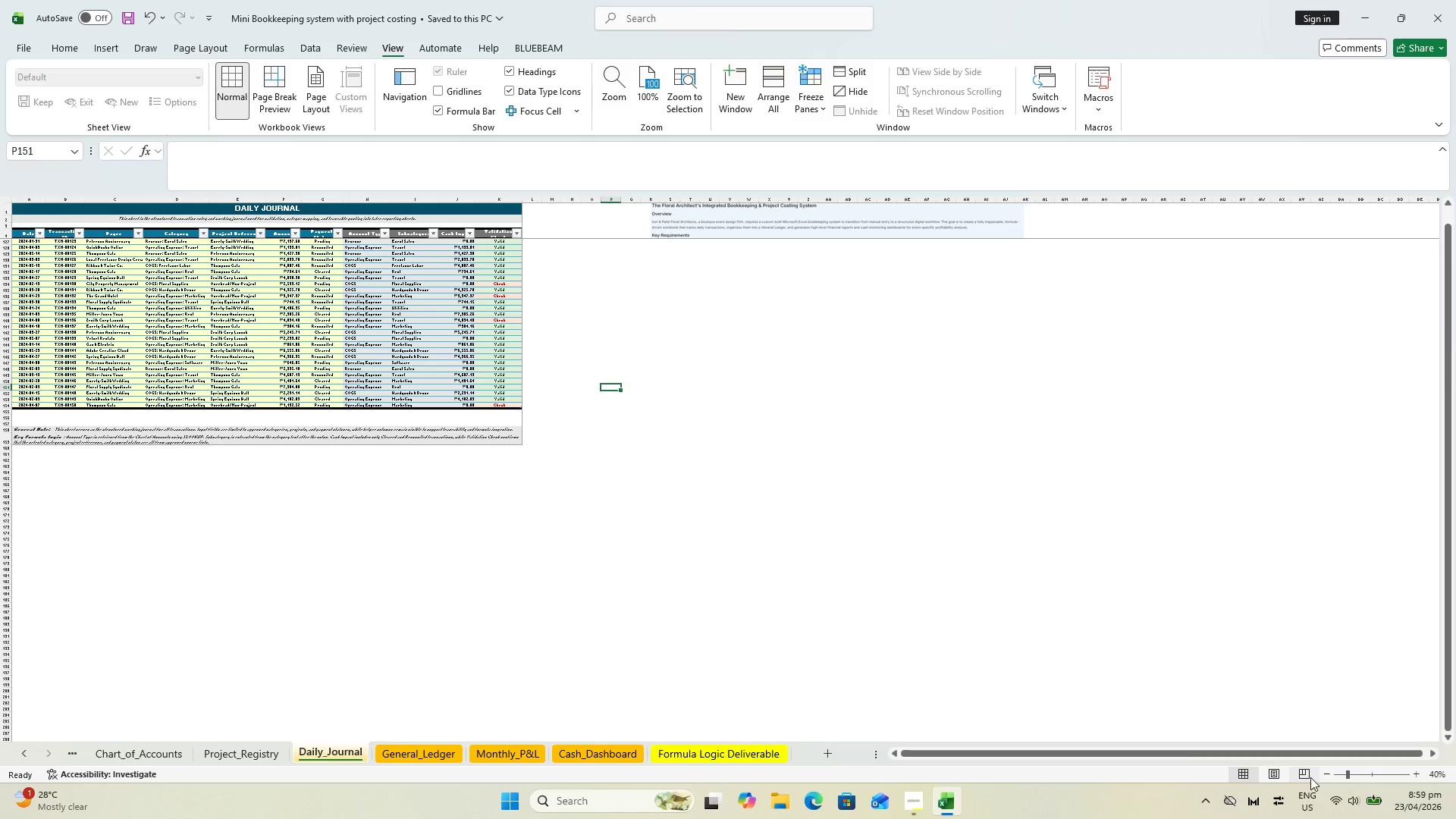 
left_click([1310, 777])
 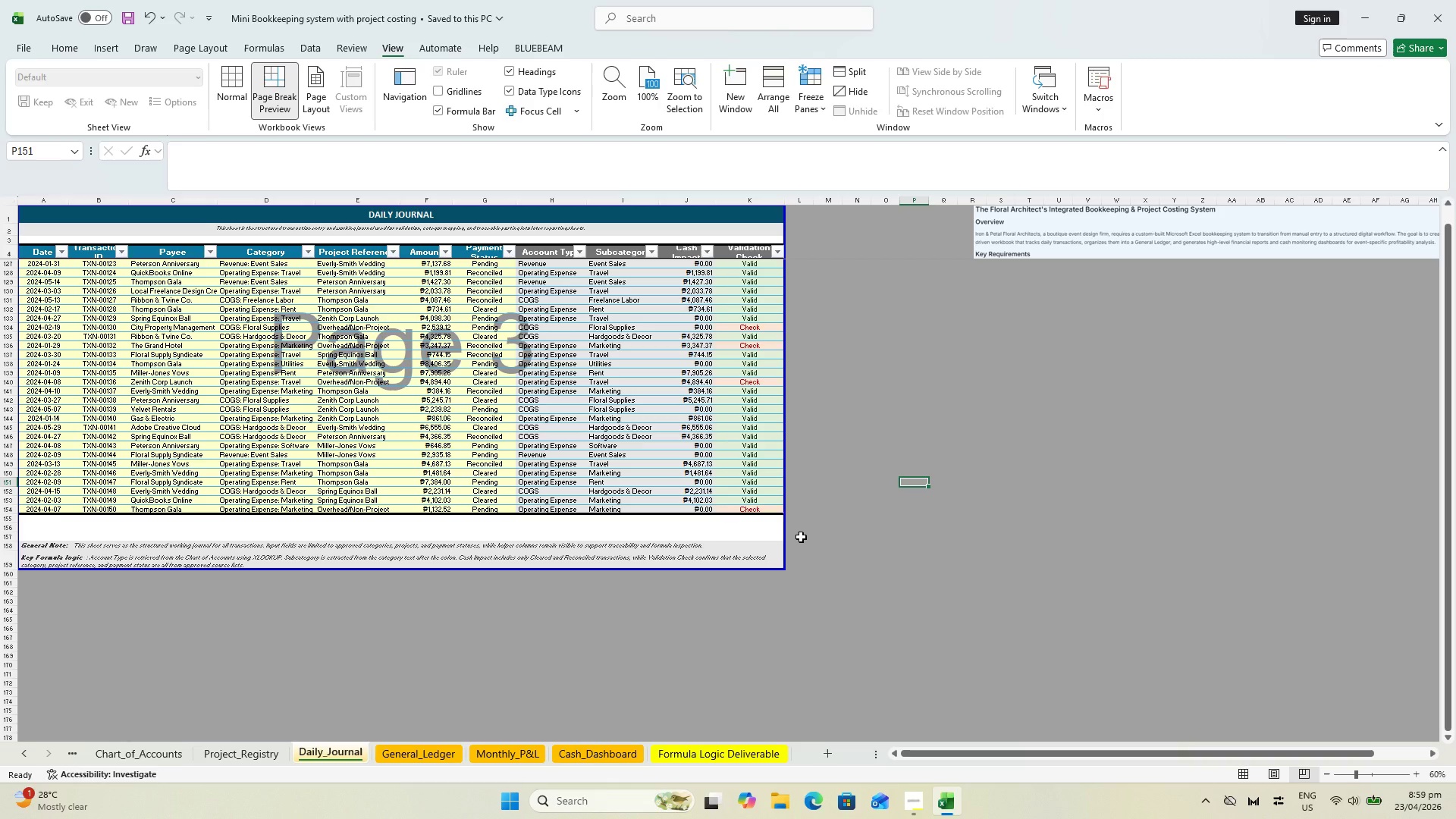 
hold_key(key=ControlLeft, duration=0.64)
scroll: coordinate [764, 514], scroll_direction: up, amount: 1.0
 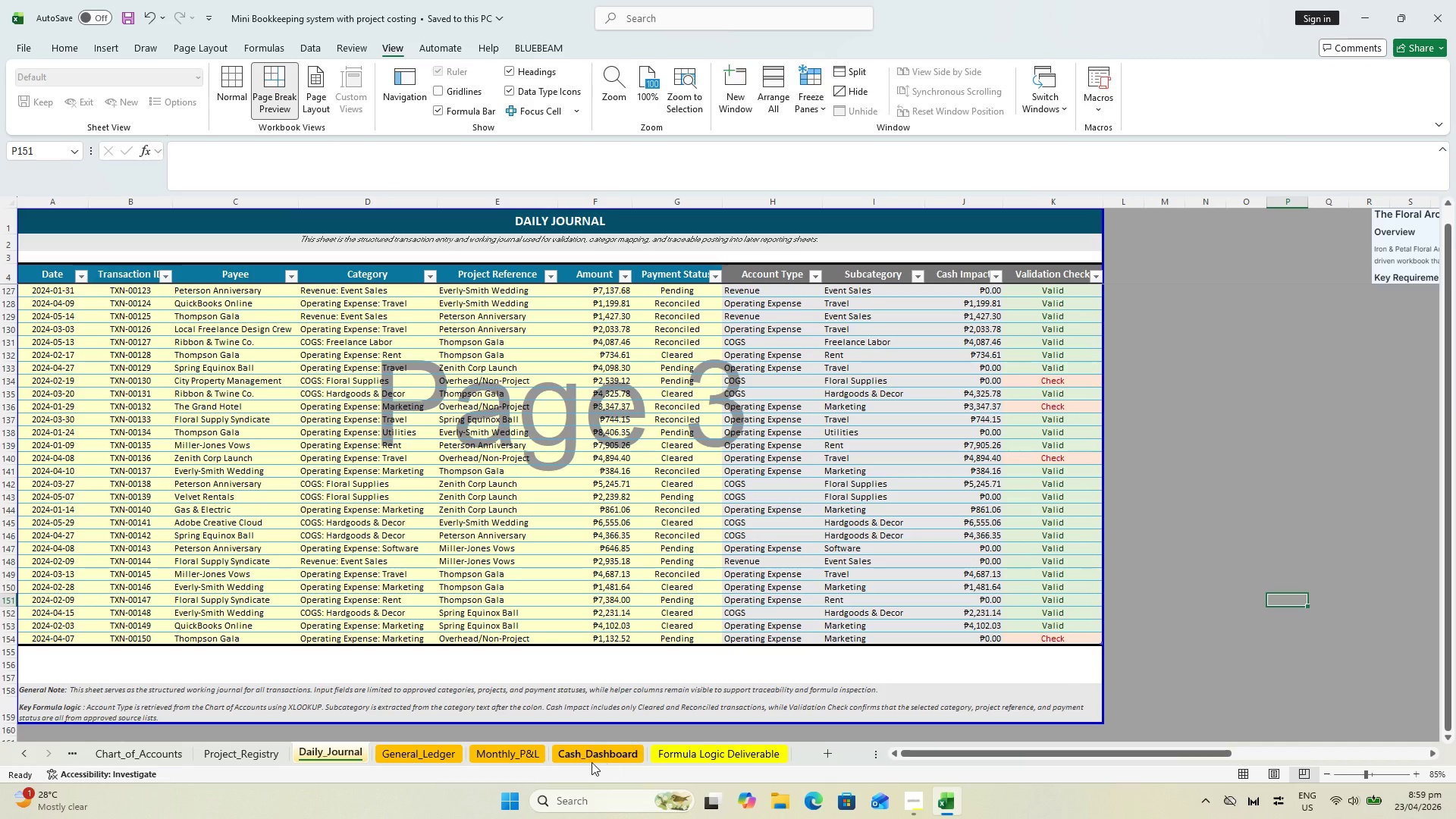 
left_click([438, 754])
 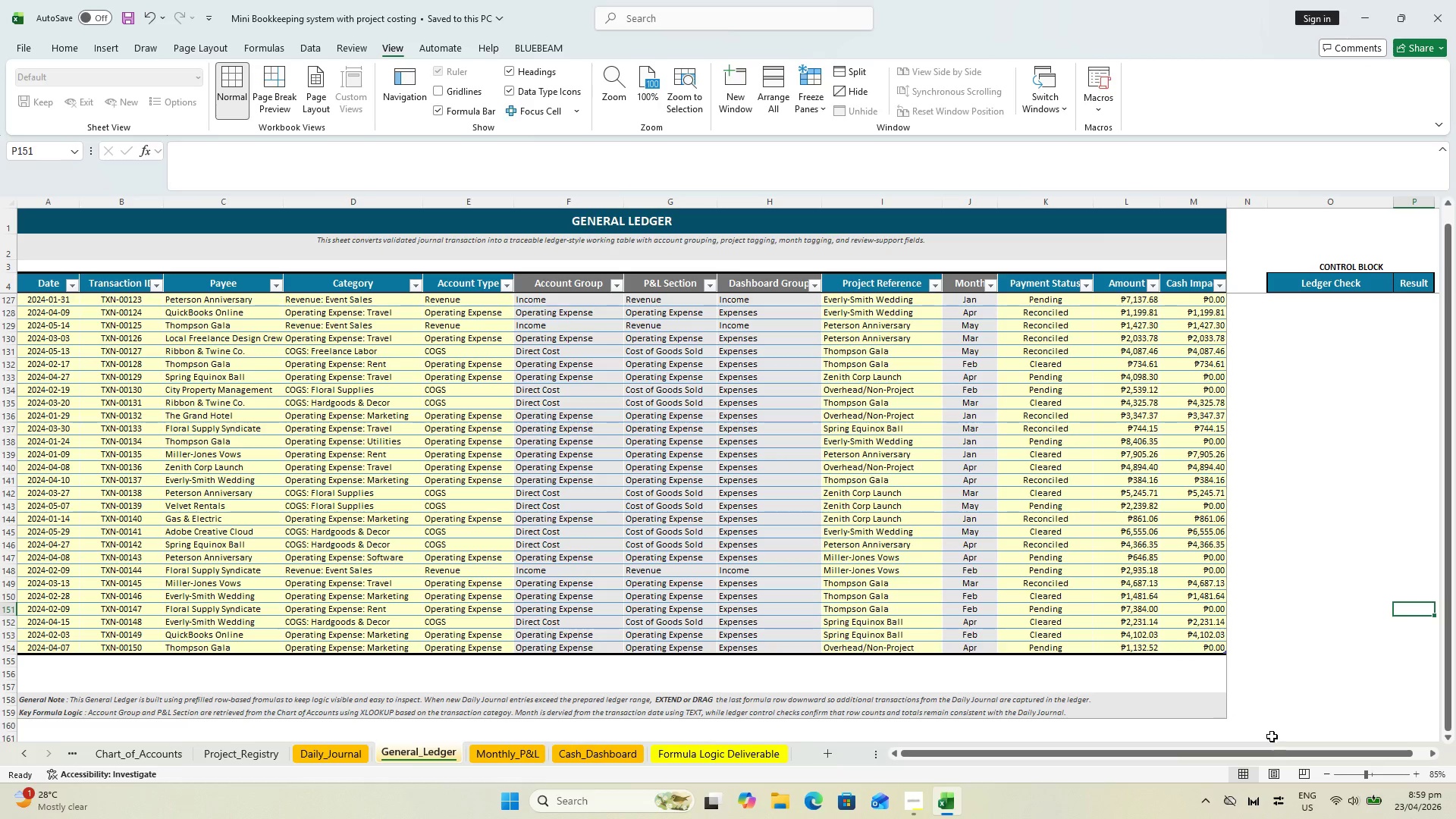 
left_click([1304, 775])
 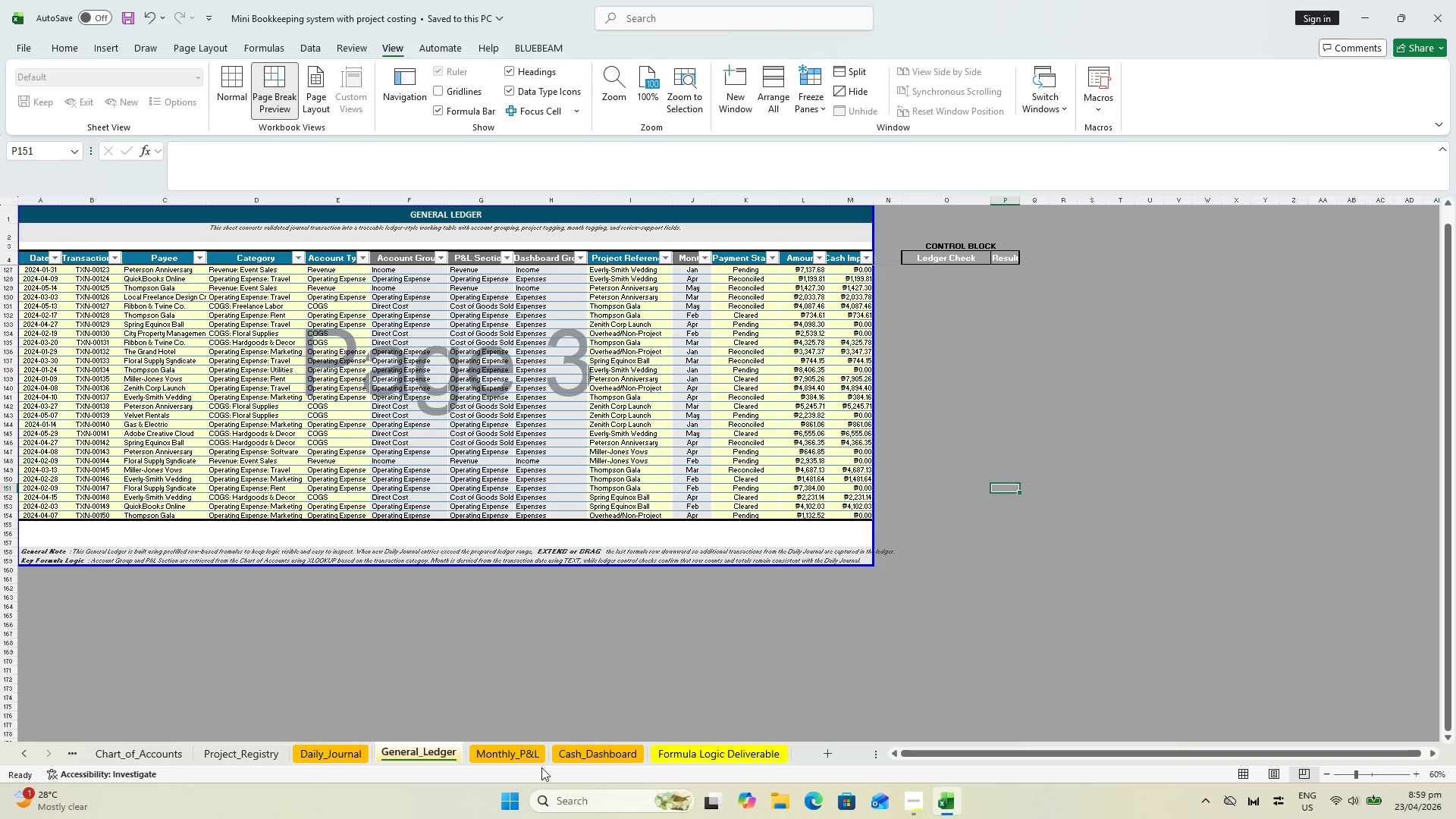 
left_click([535, 764])
 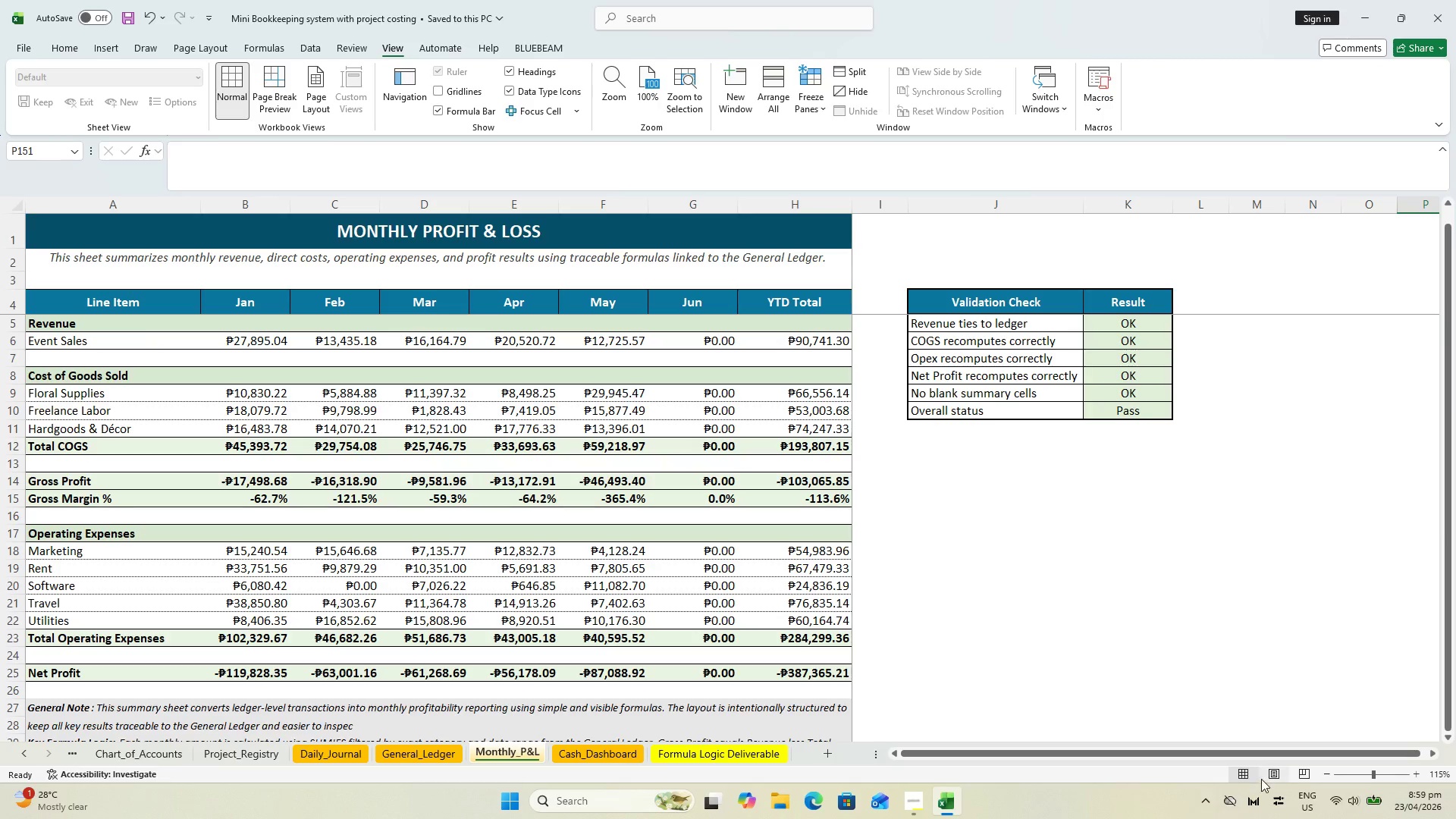 
left_click([1292, 770])